 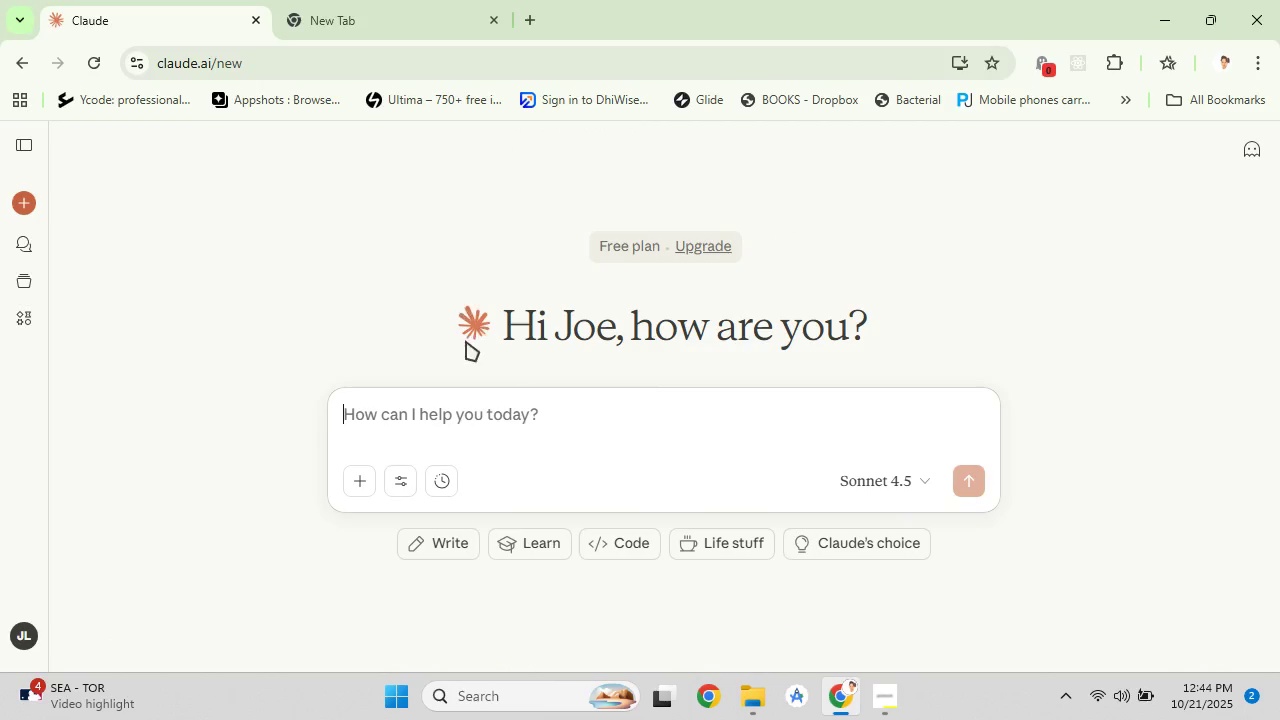 
hold_key(key=U, duration=9.52)
 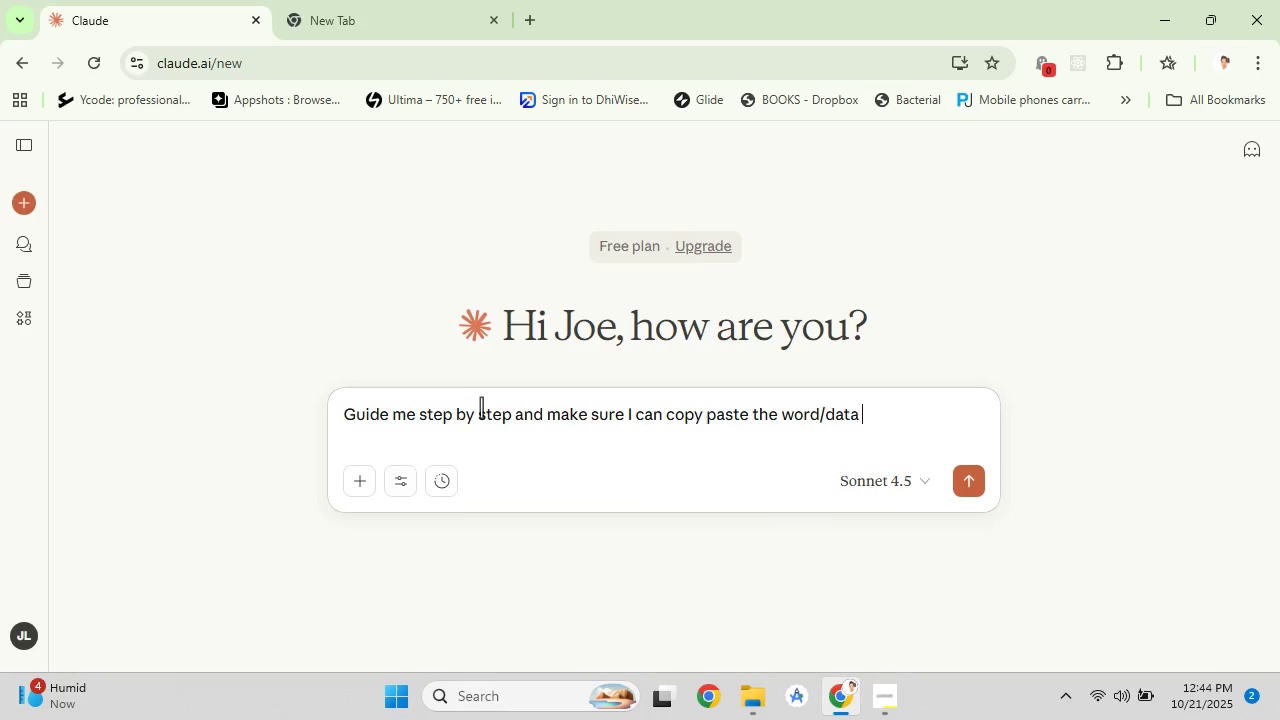 
wait(20.71)
 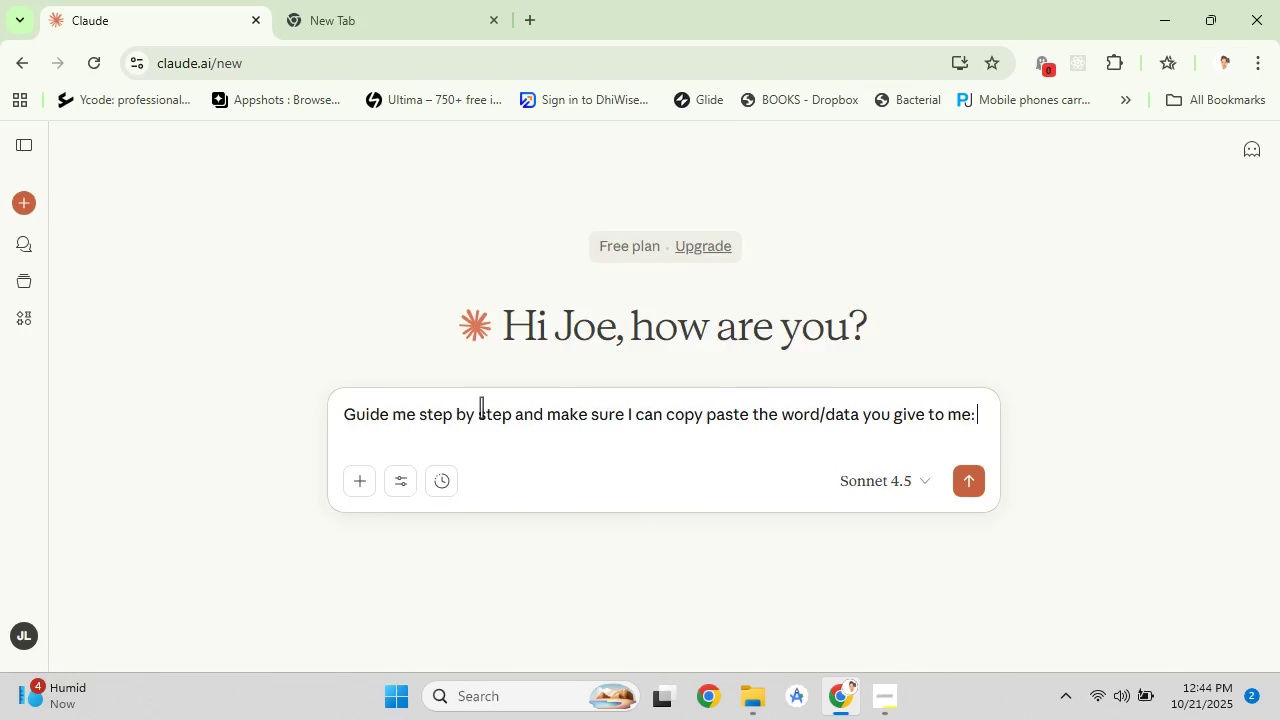 
key(Control+V)
 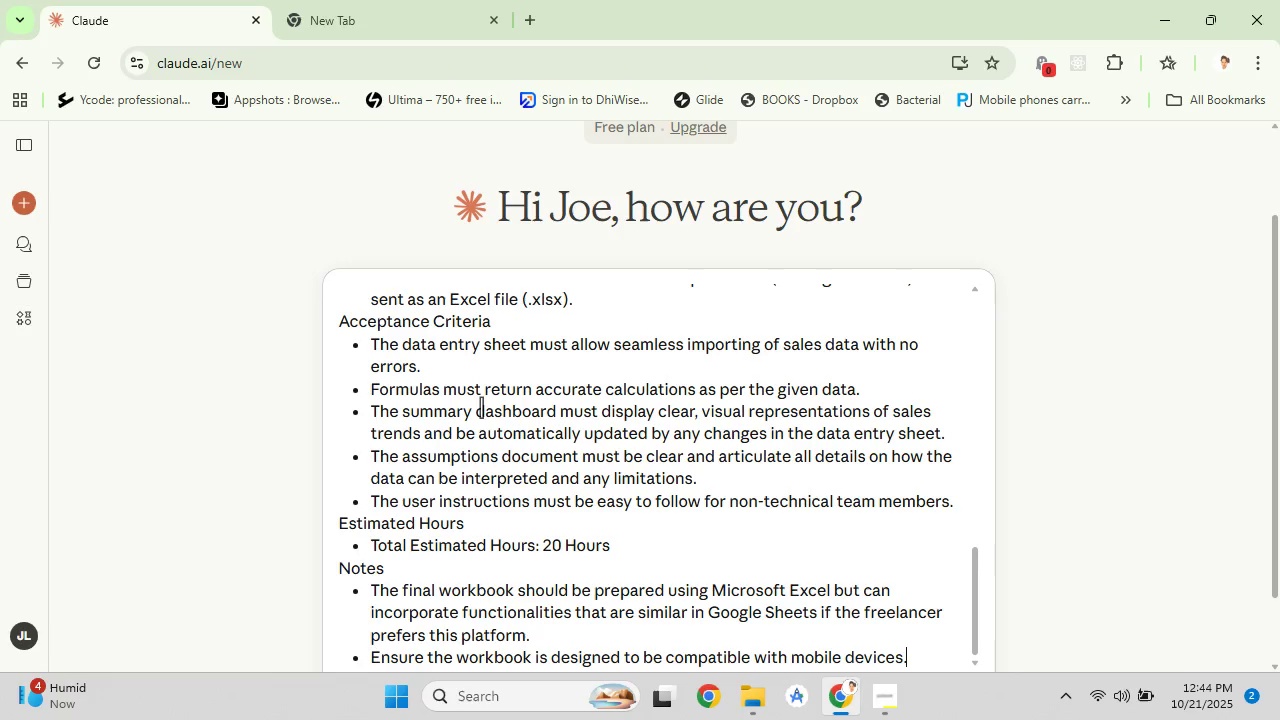 
key(Enter)
 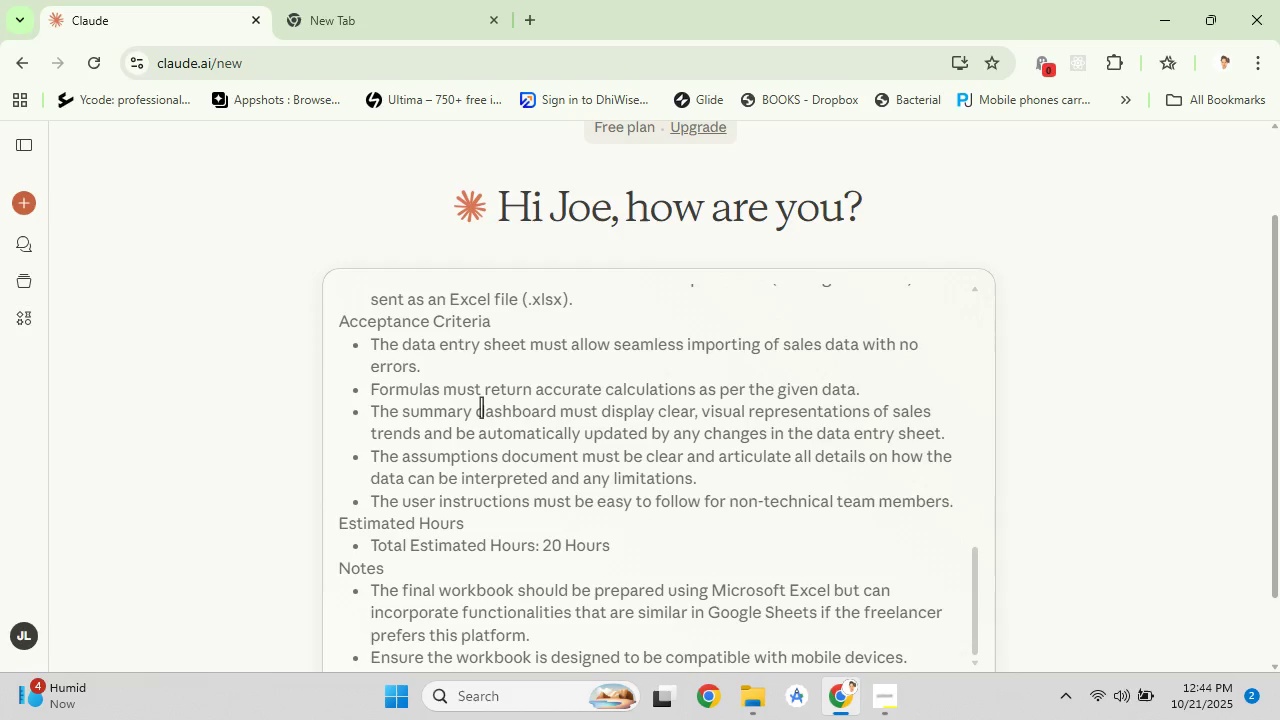 
scroll: coordinate [971, 364], scroll_direction: down, amount: 21.0
 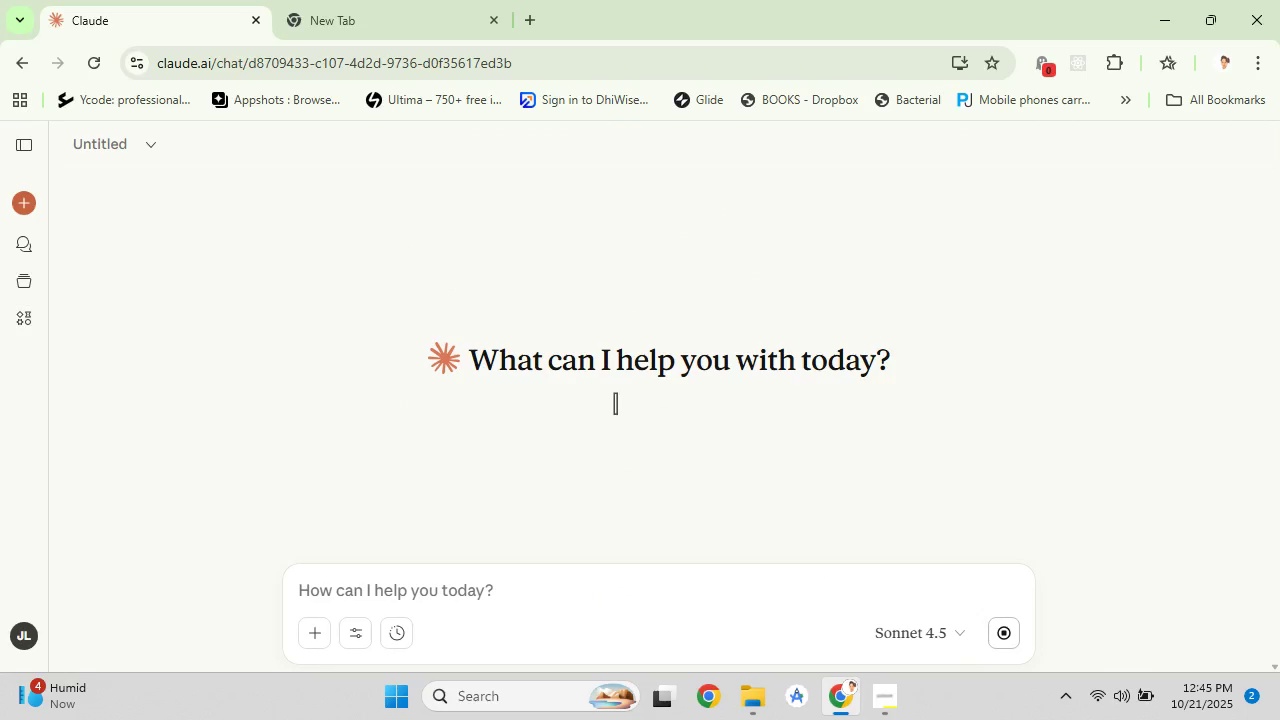 
wait(5.19)
 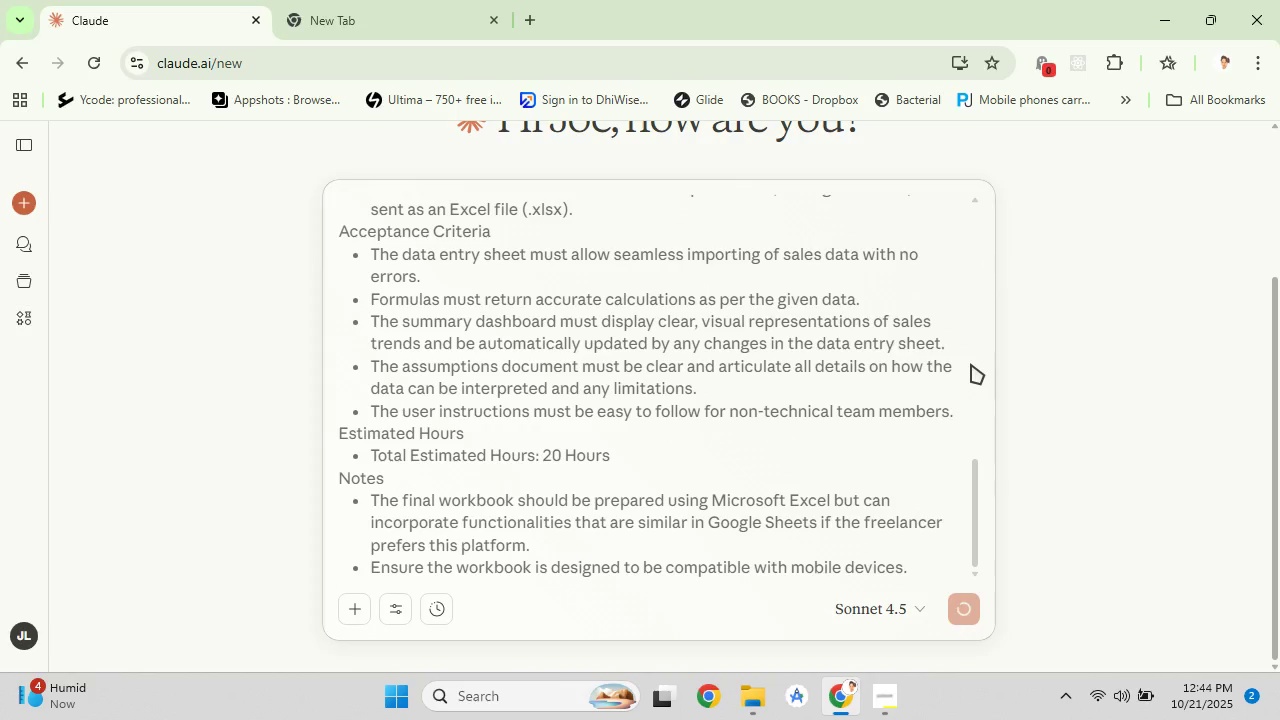 
scroll: coordinate [601, 399], scroll_direction: down, amount: 3.0
 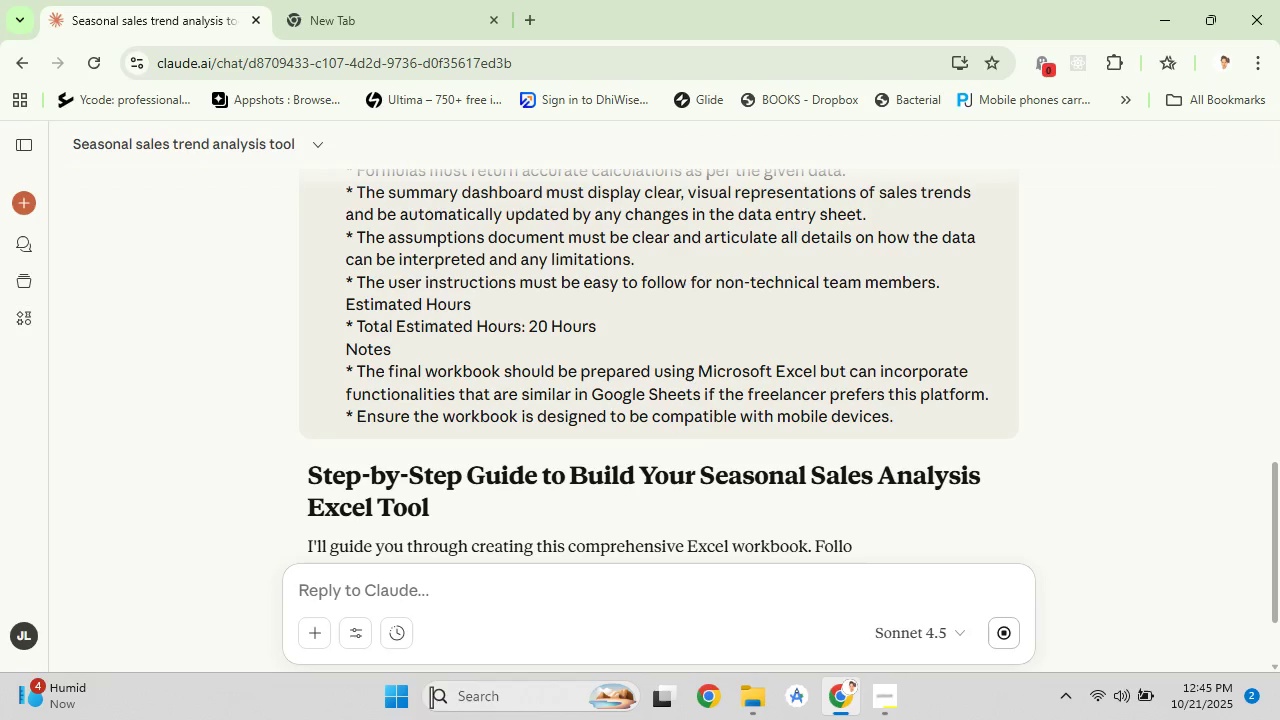 
left_click([415, 701])
 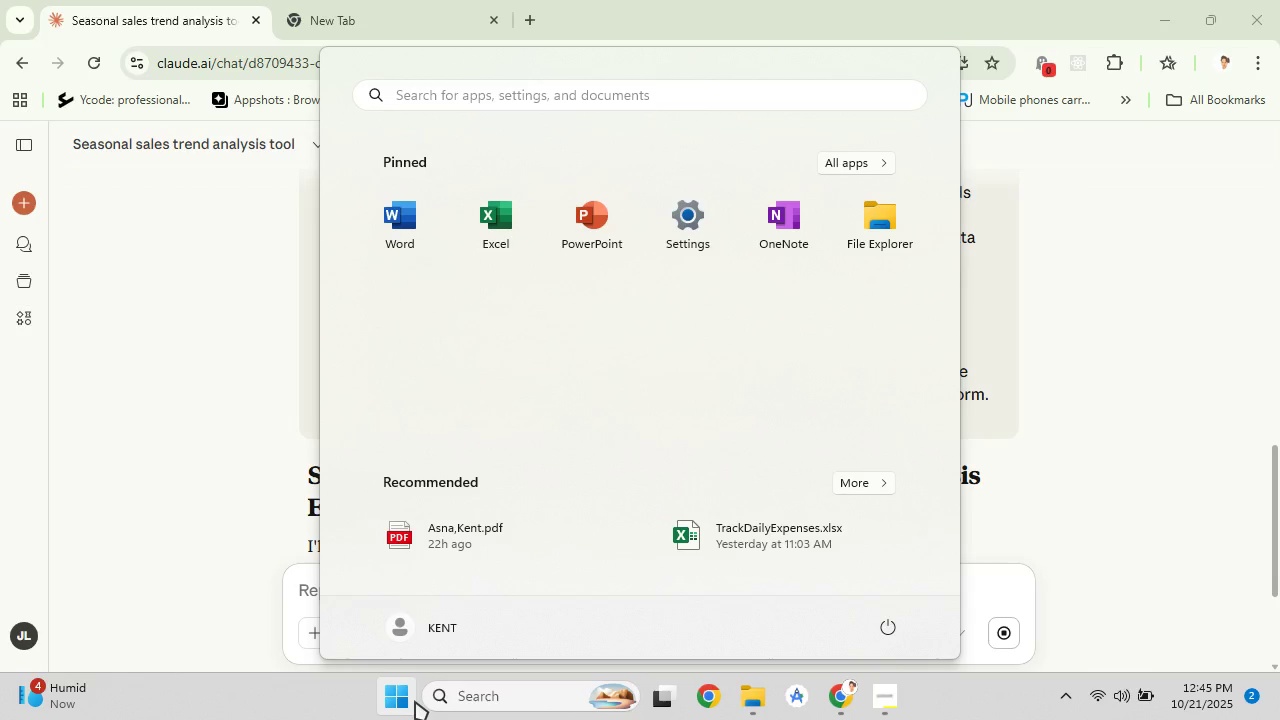 
left_click([504, 242])
 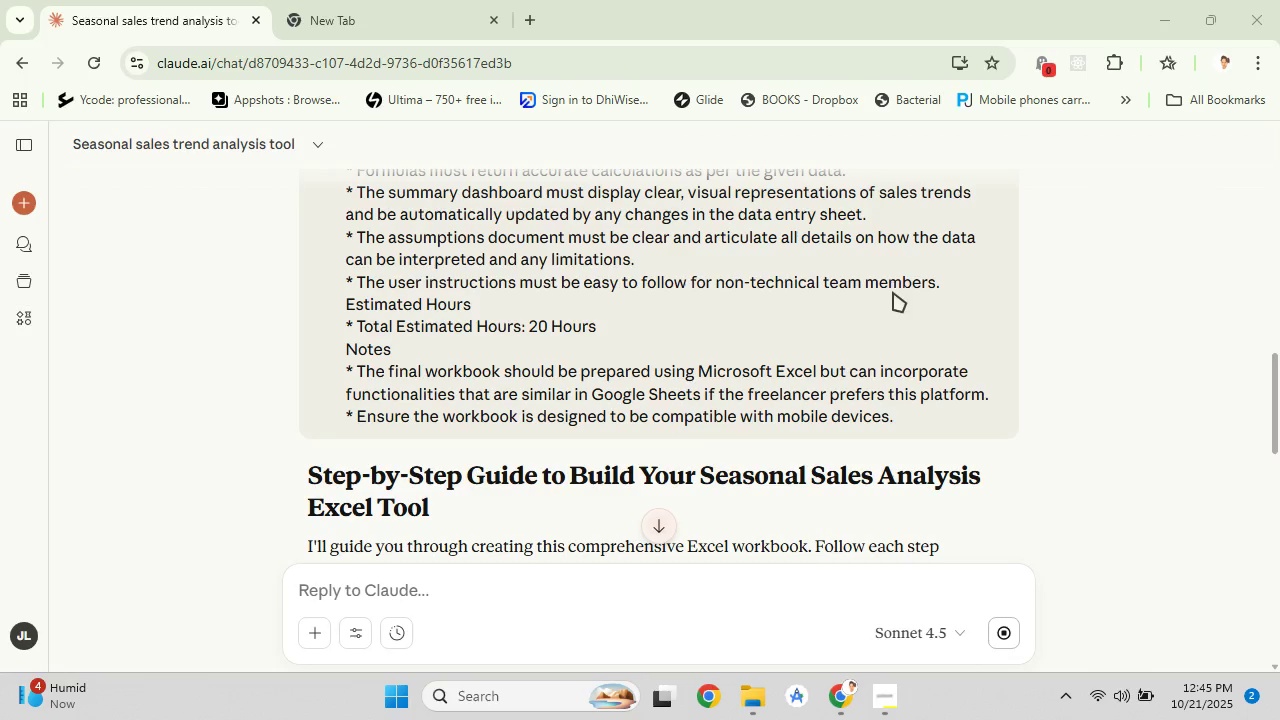 
wait(8.54)
 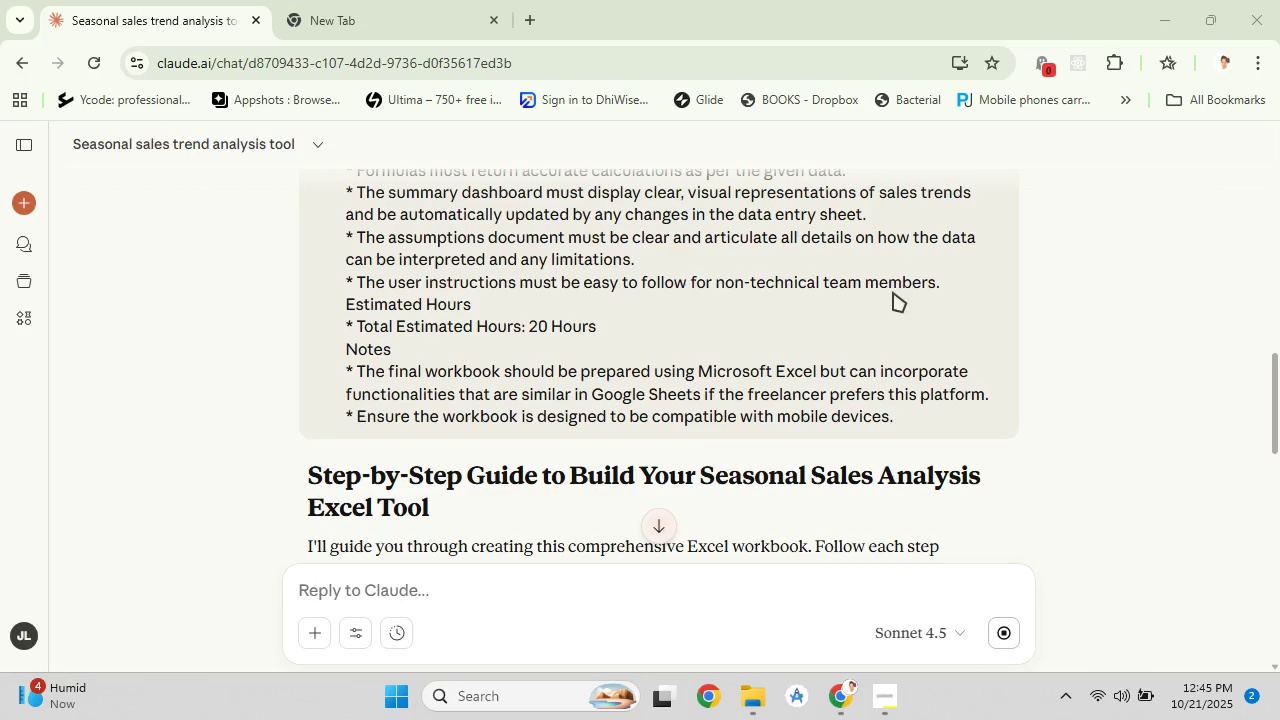 
left_click([271, 218])
 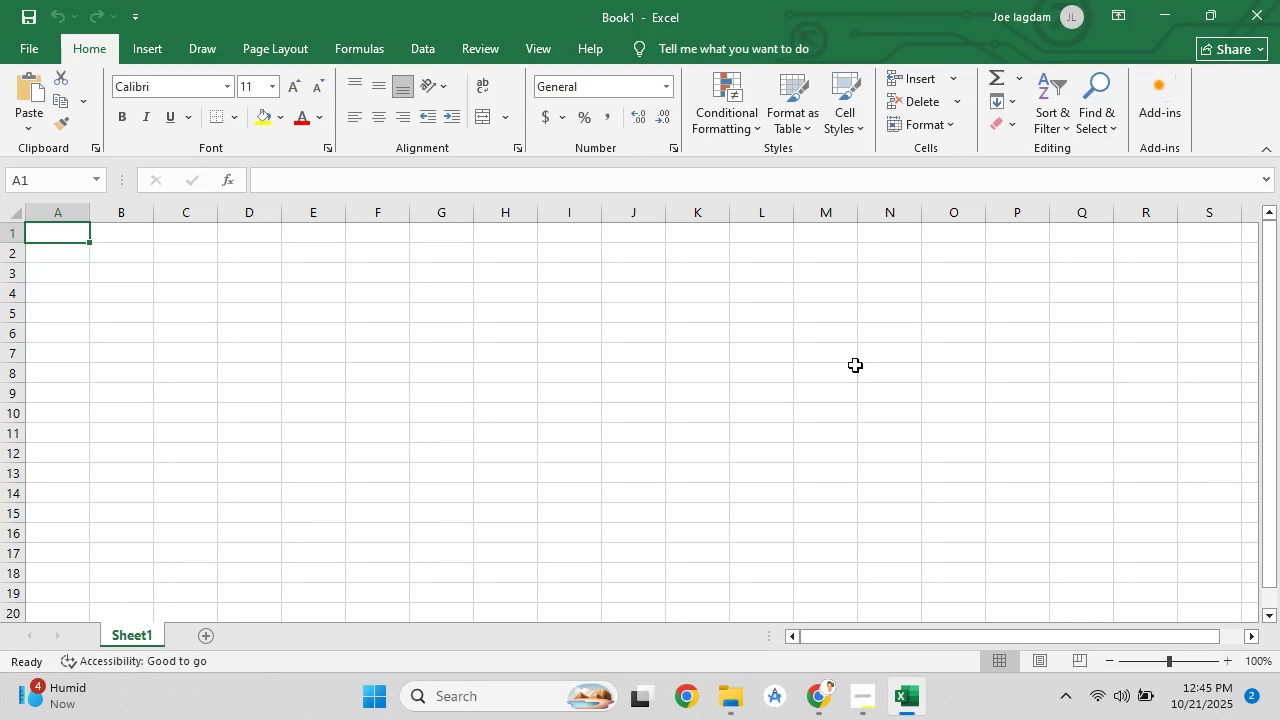 
left_click([819, 699])
 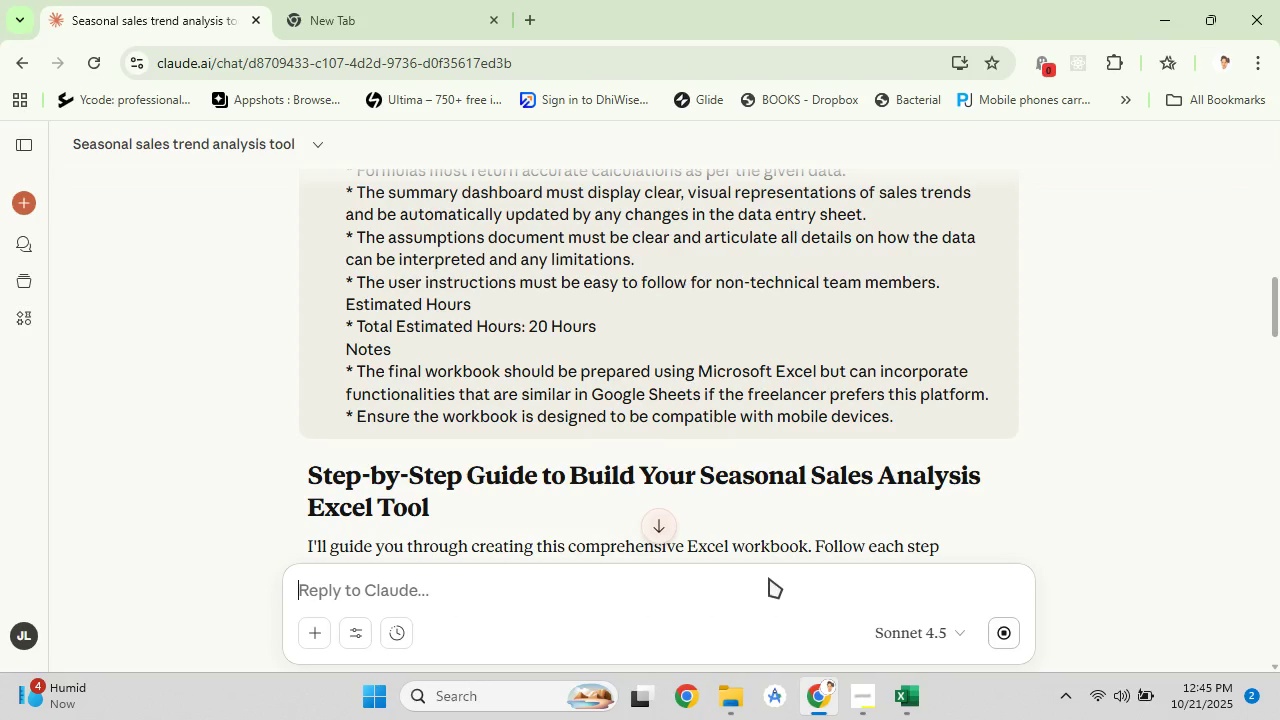 
scroll: coordinate [714, 424], scroll_direction: down, amount: 4.0
 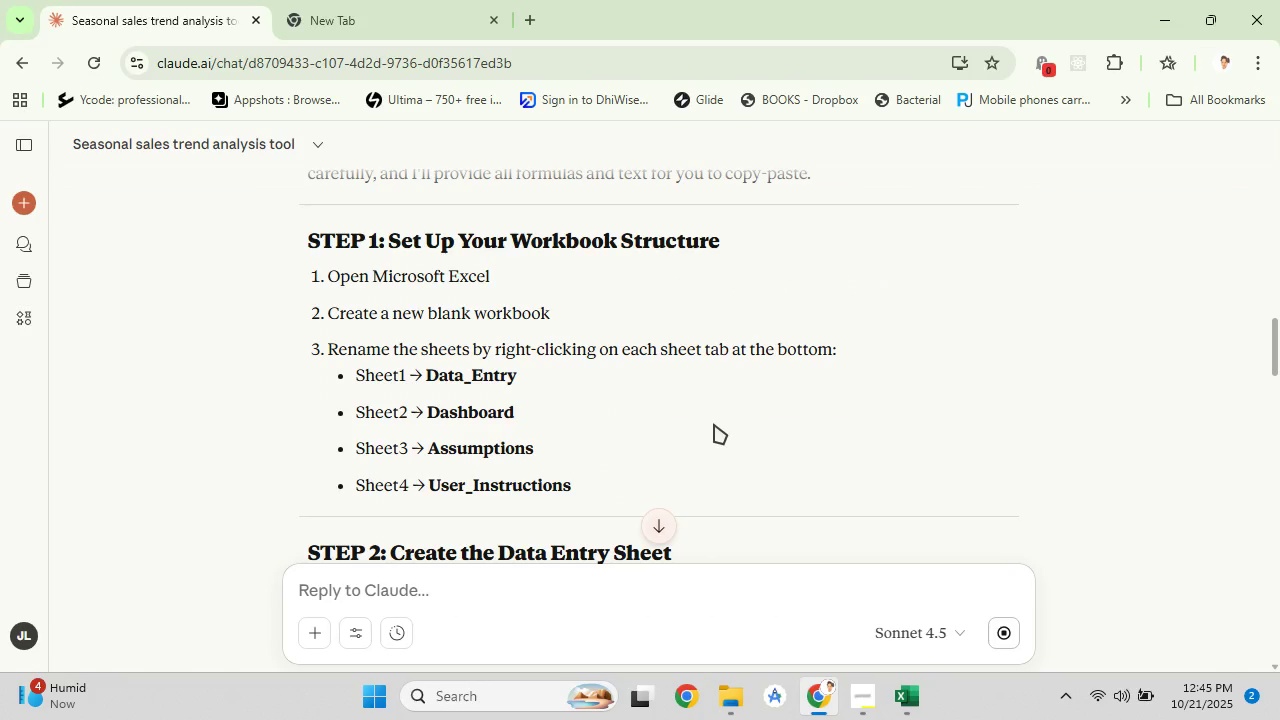 
scroll: coordinate [714, 424], scroll_direction: up, amount: 2.0
 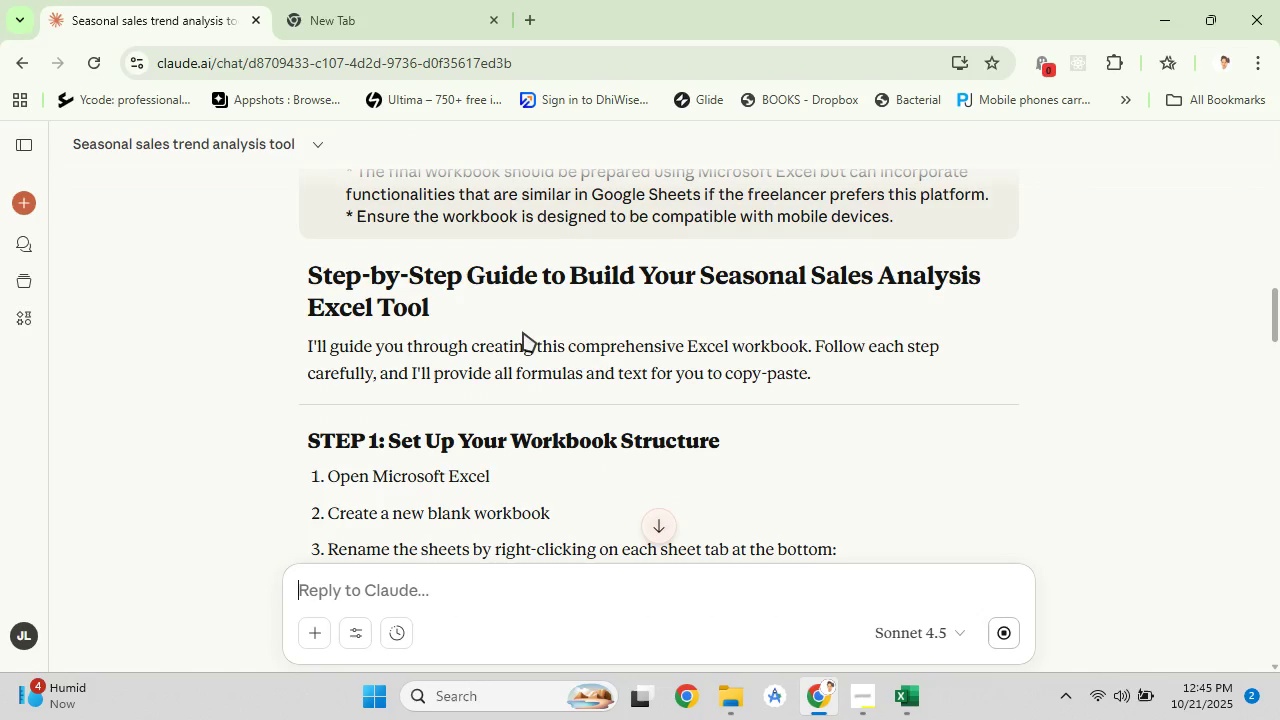 
scroll: coordinate [523, 332], scroll_direction: down, amount: 6.0
 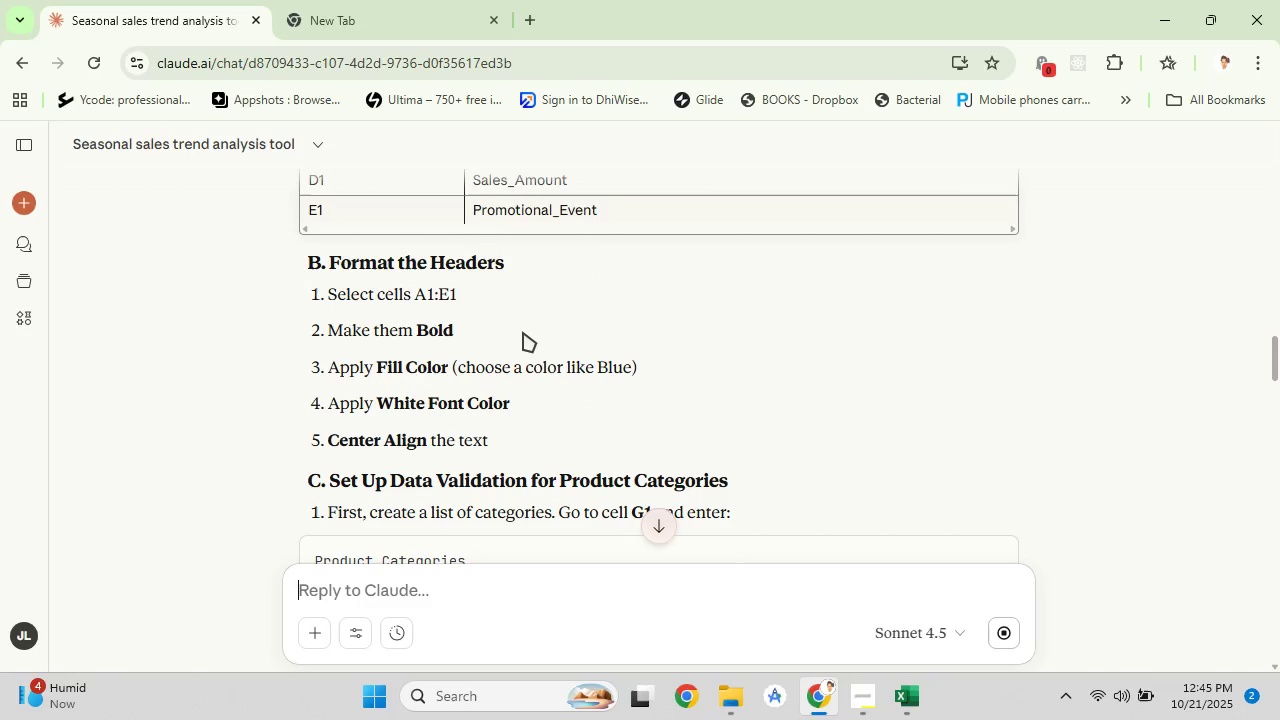 
scroll: coordinate [523, 332], scroll_direction: up, amount: 1.0
 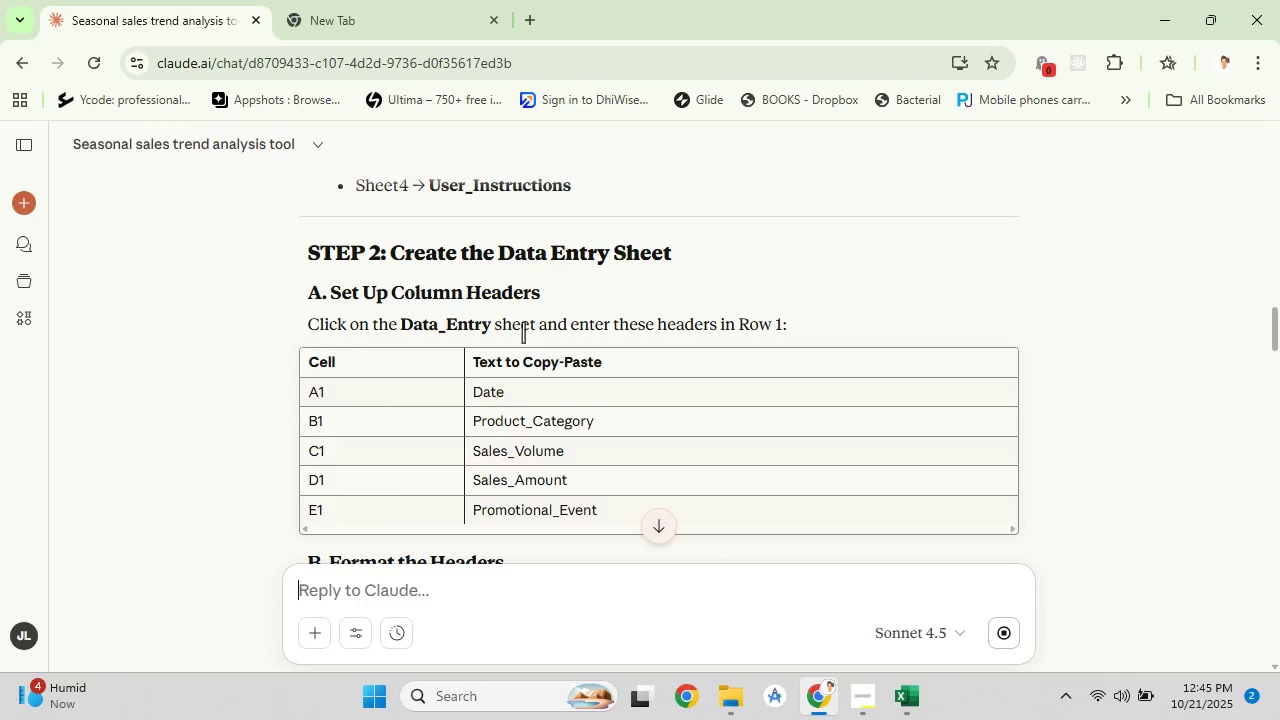 
scroll: coordinate [523, 332], scroll_direction: down, amount: 2.0
 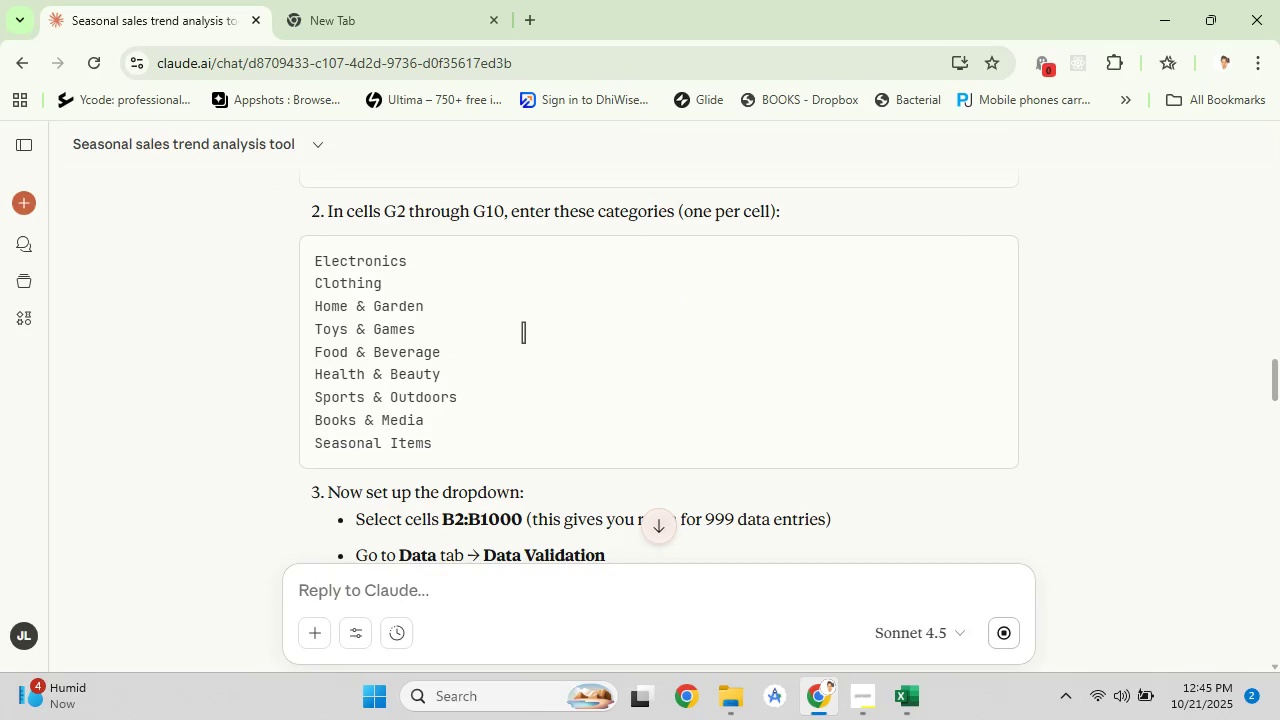 
scroll: coordinate [523, 332], scroll_direction: up, amount: 15.0
 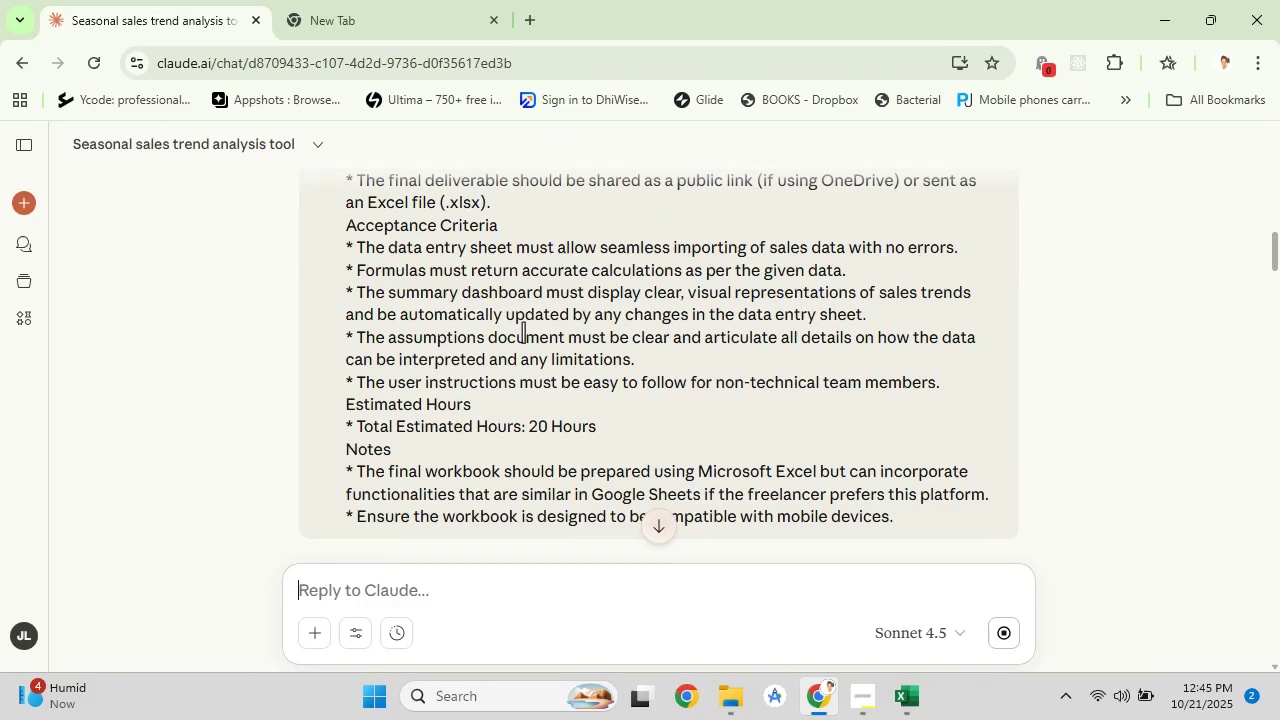 
scroll: coordinate [523, 332], scroll_direction: down, amount: 5.0
 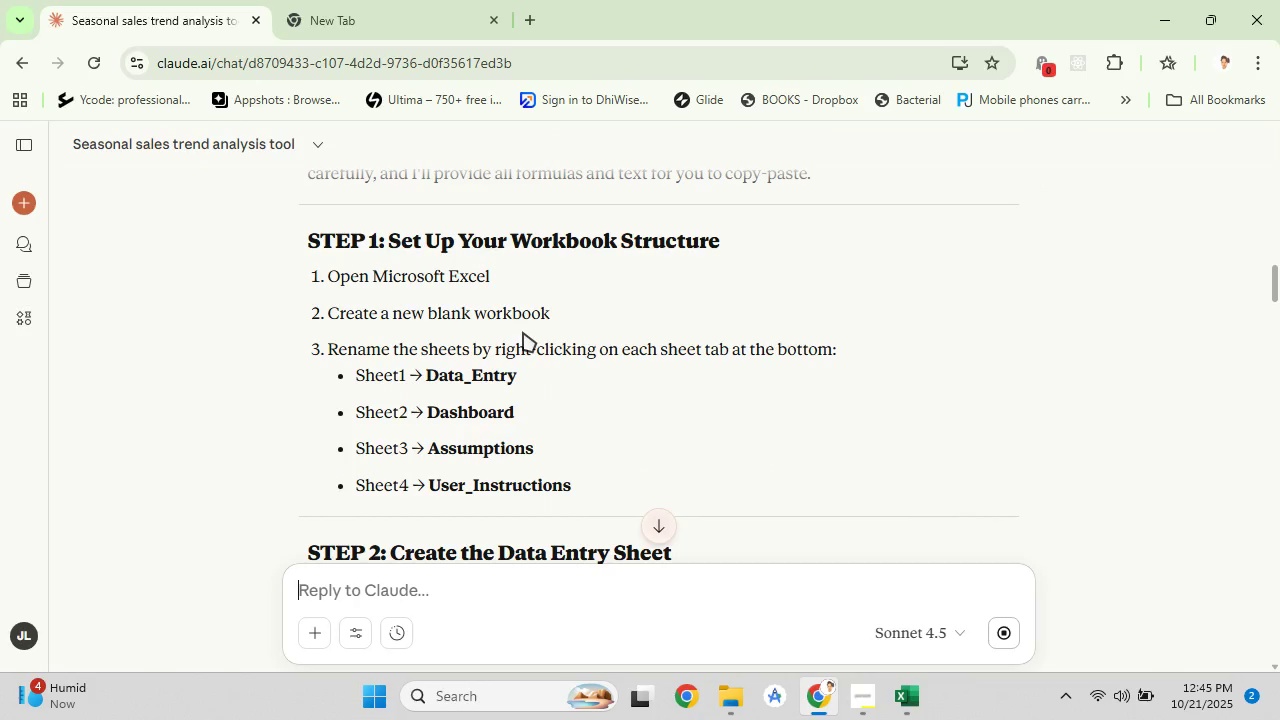 
scroll: coordinate [523, 332], scroll_direction: up, amount: 2.0
 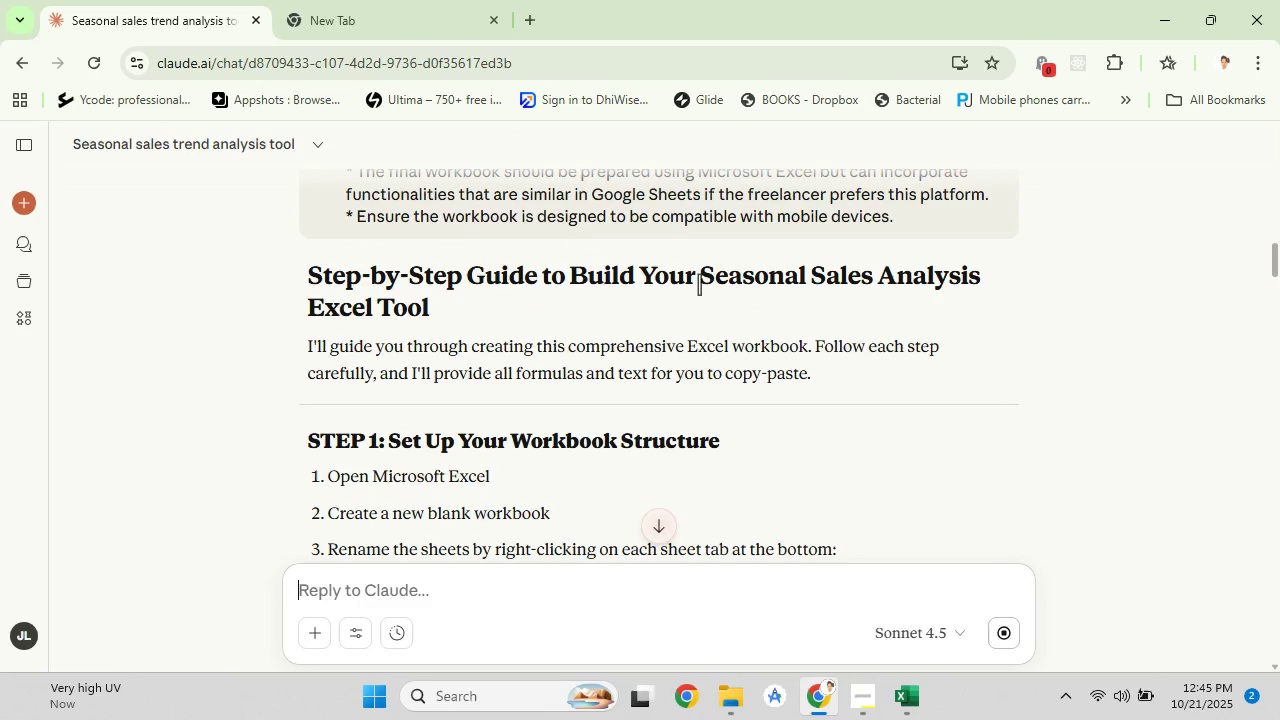 
left_click_drag(start_coordinate=[706, 274], to_coordinate=[989, 272])
 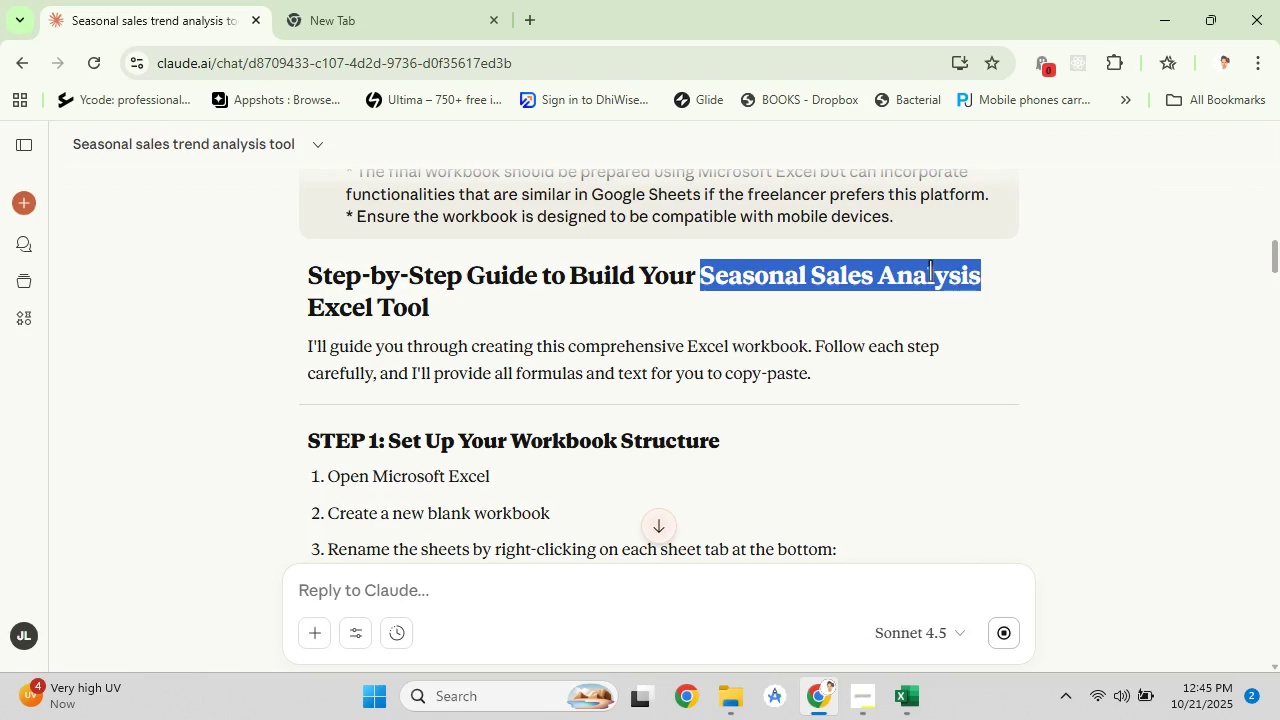 
right_click([930, 270])
 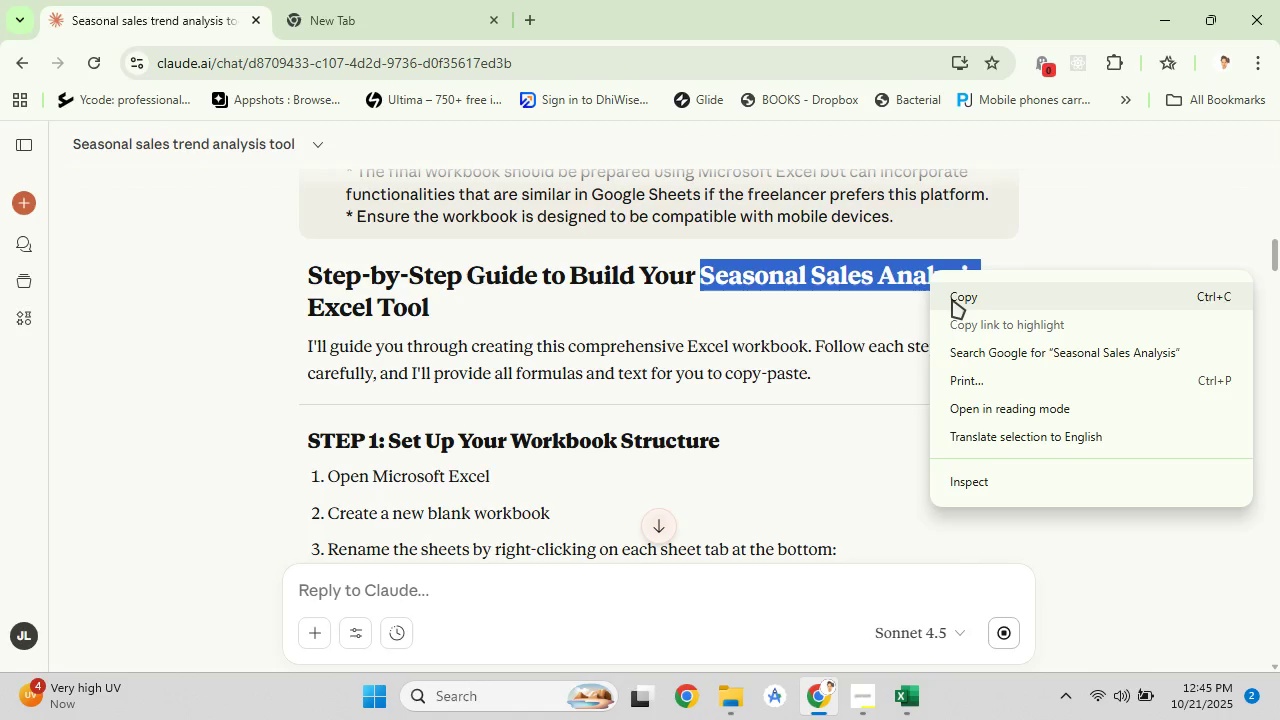 
left_click([952, 299])
 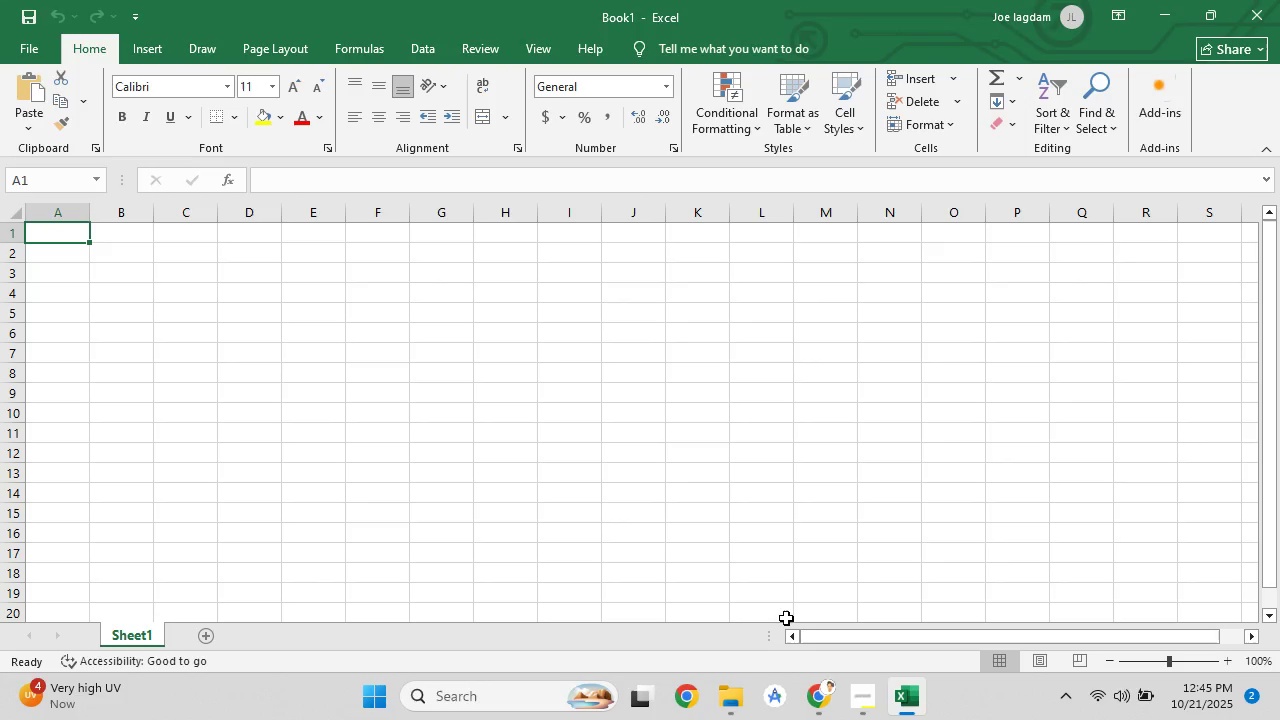 
key(Control+S)
 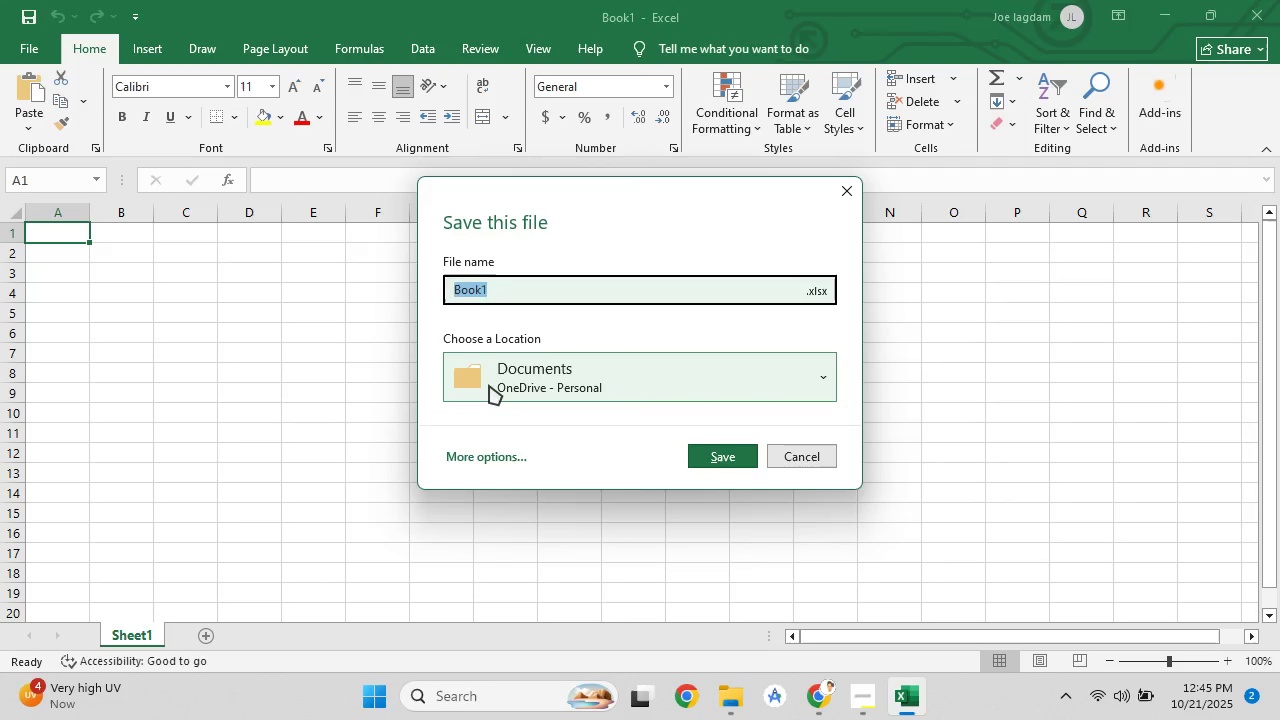 
left_click([489, 385])
 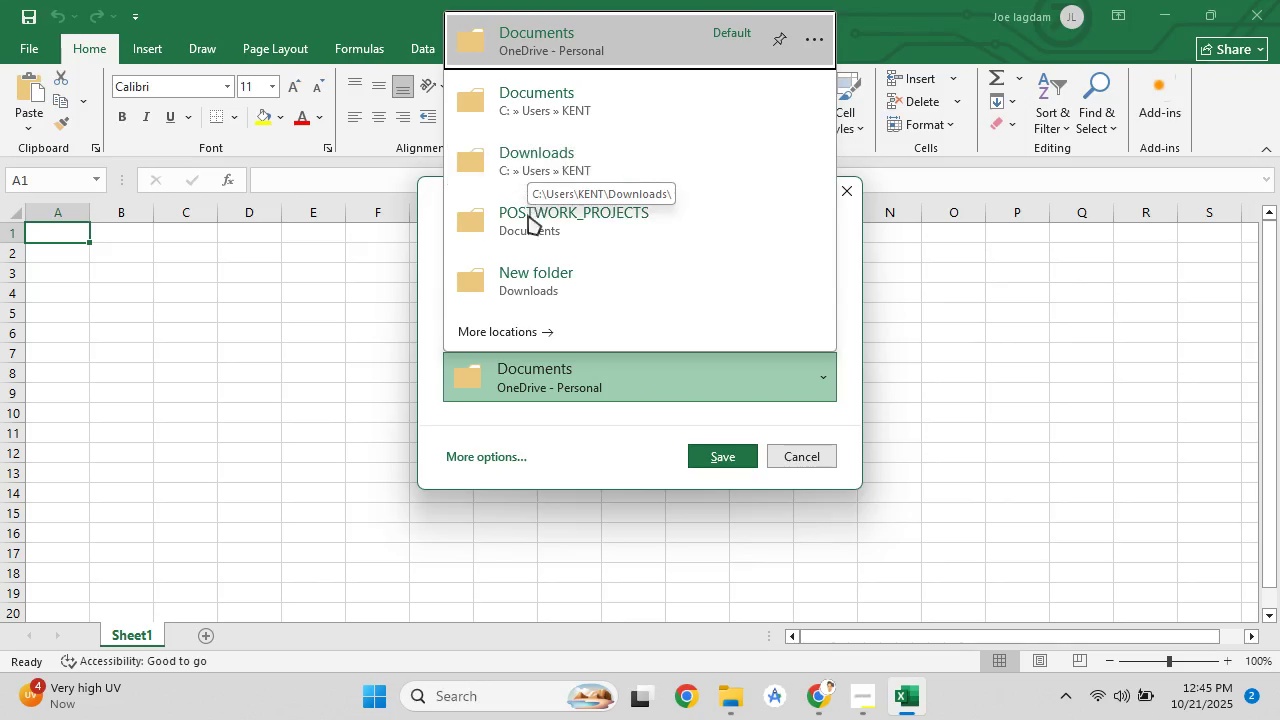 
left_click([529, 216])